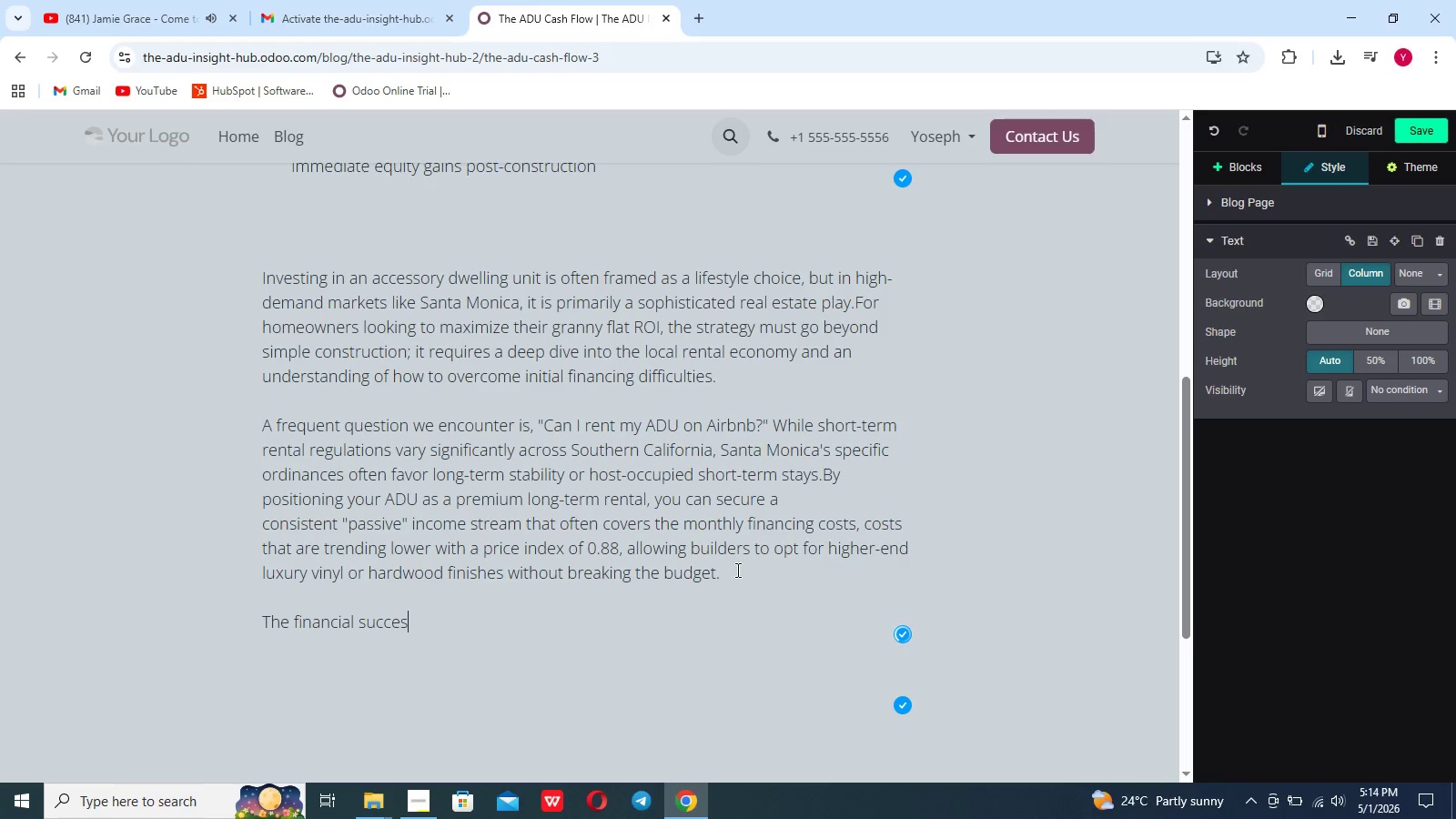 
left_click([831, 535])
 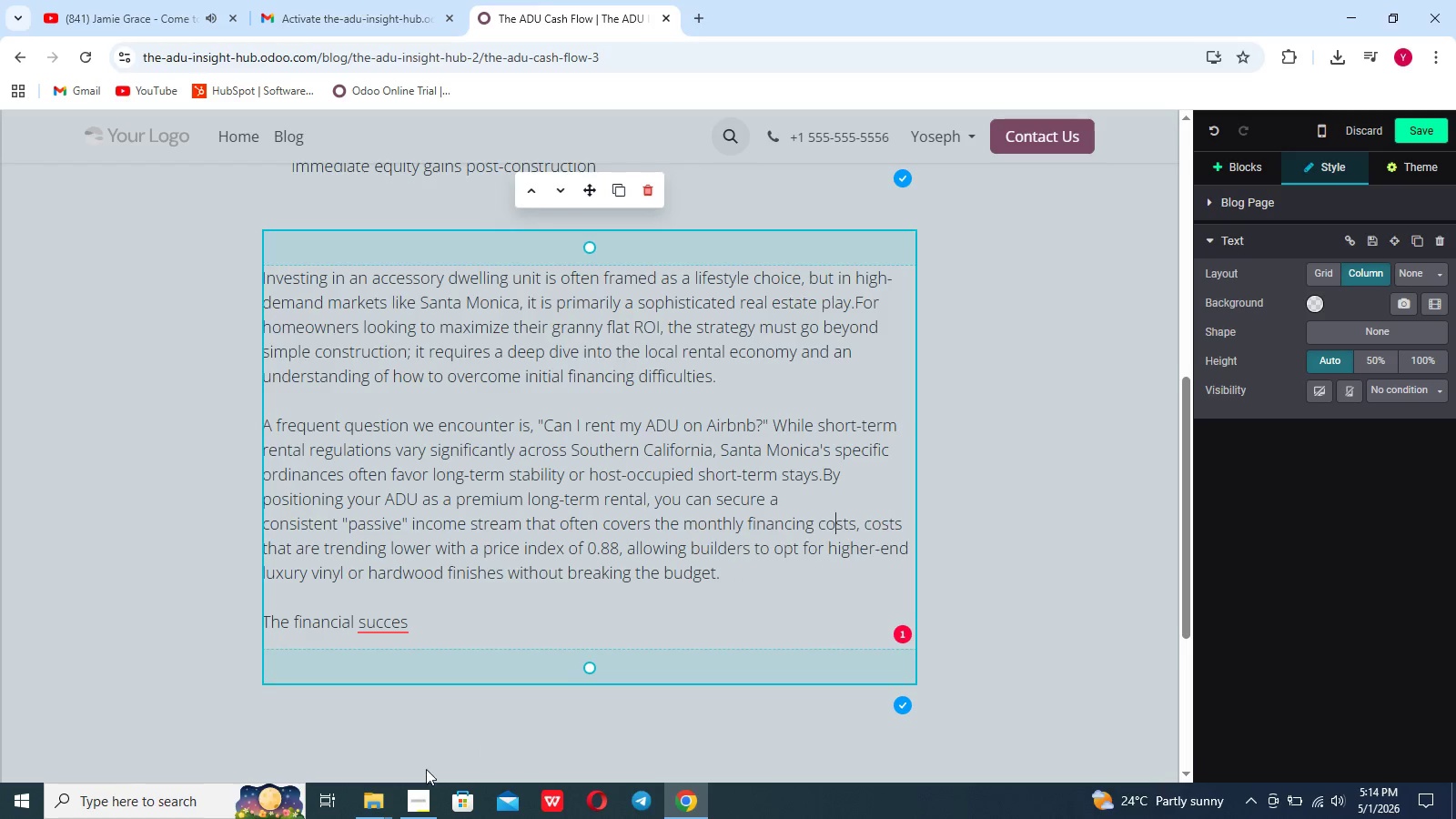 
left_click([416, 785])